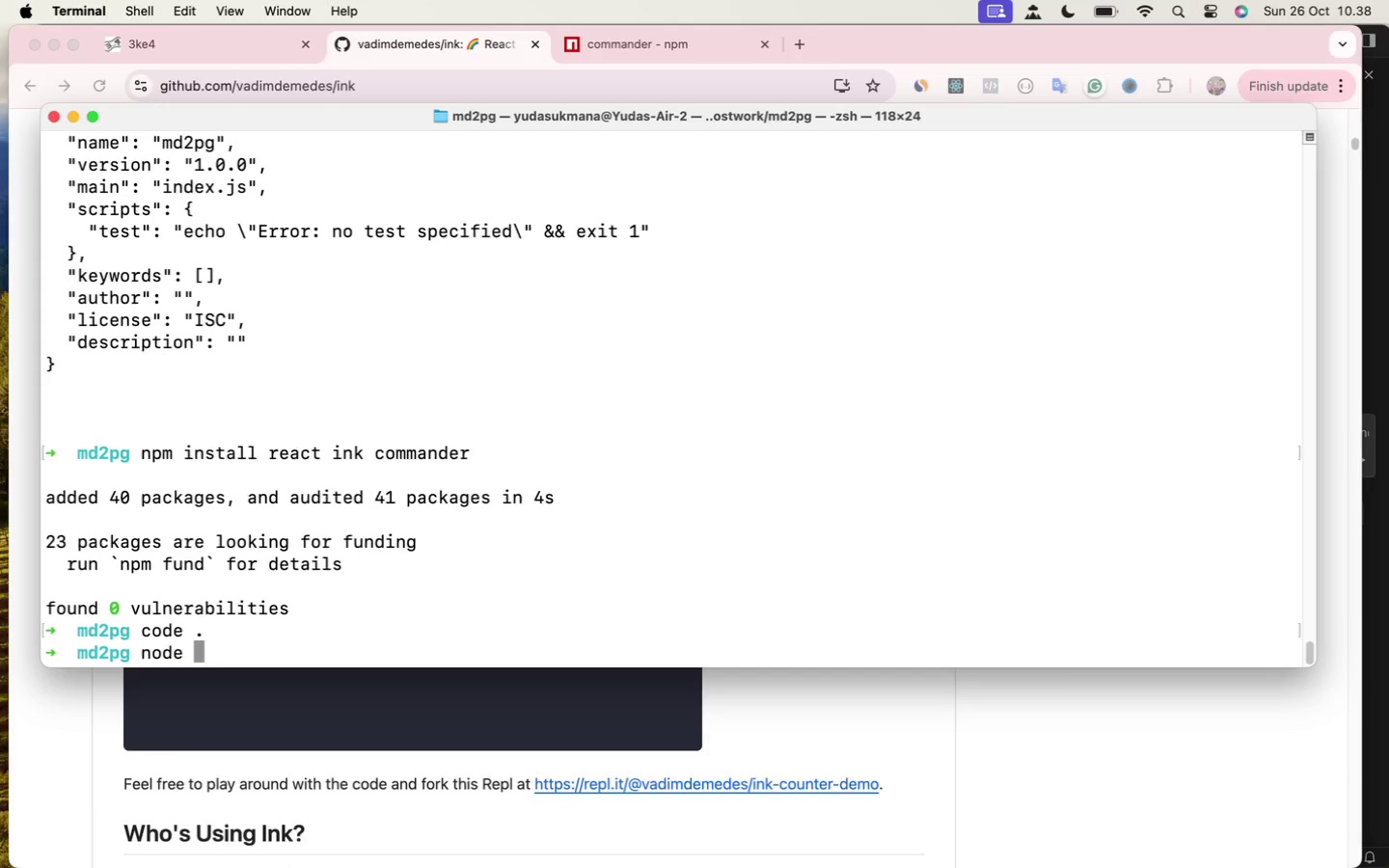 
type(inde)
key(Tab)
 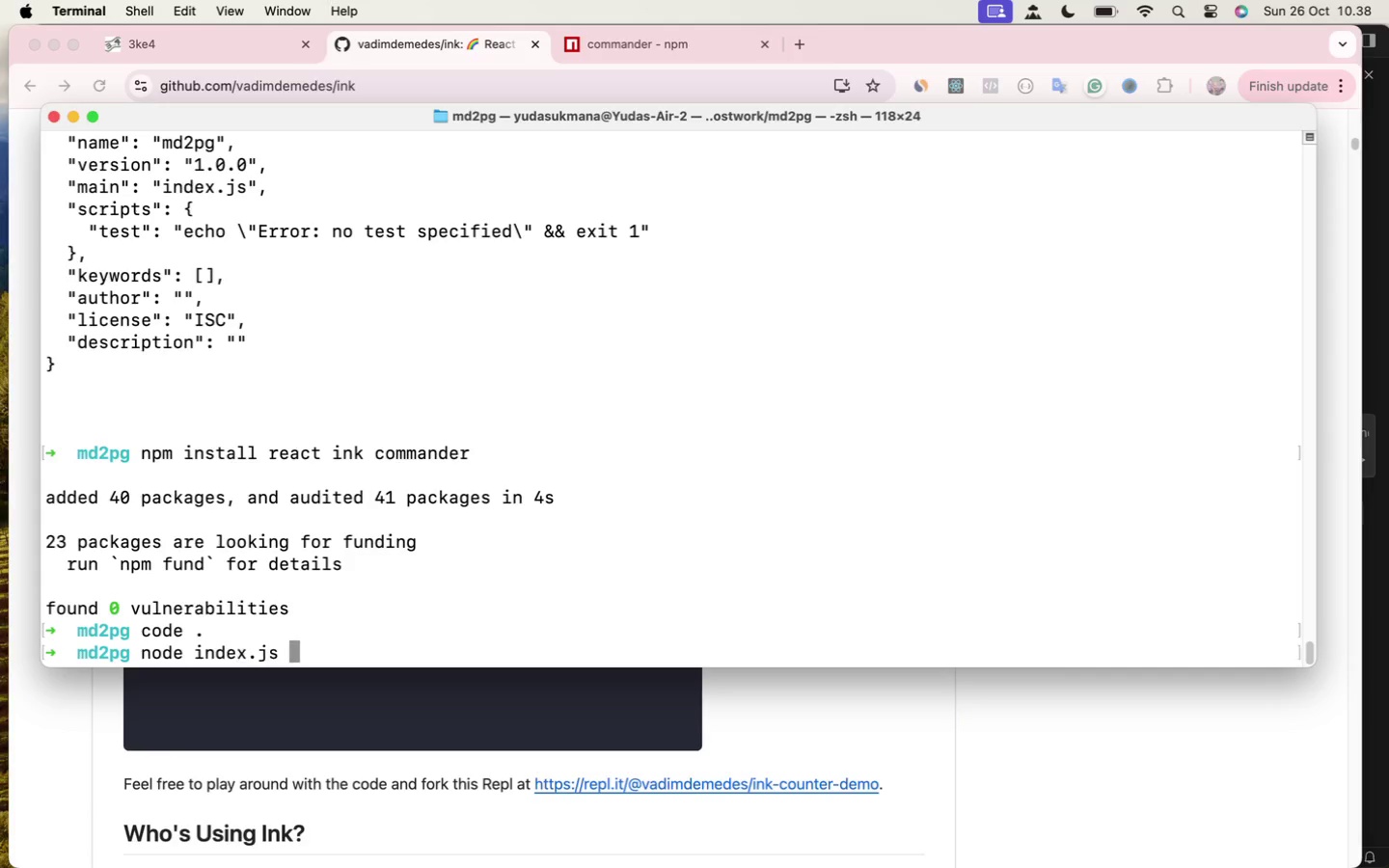 
key(Enter)
 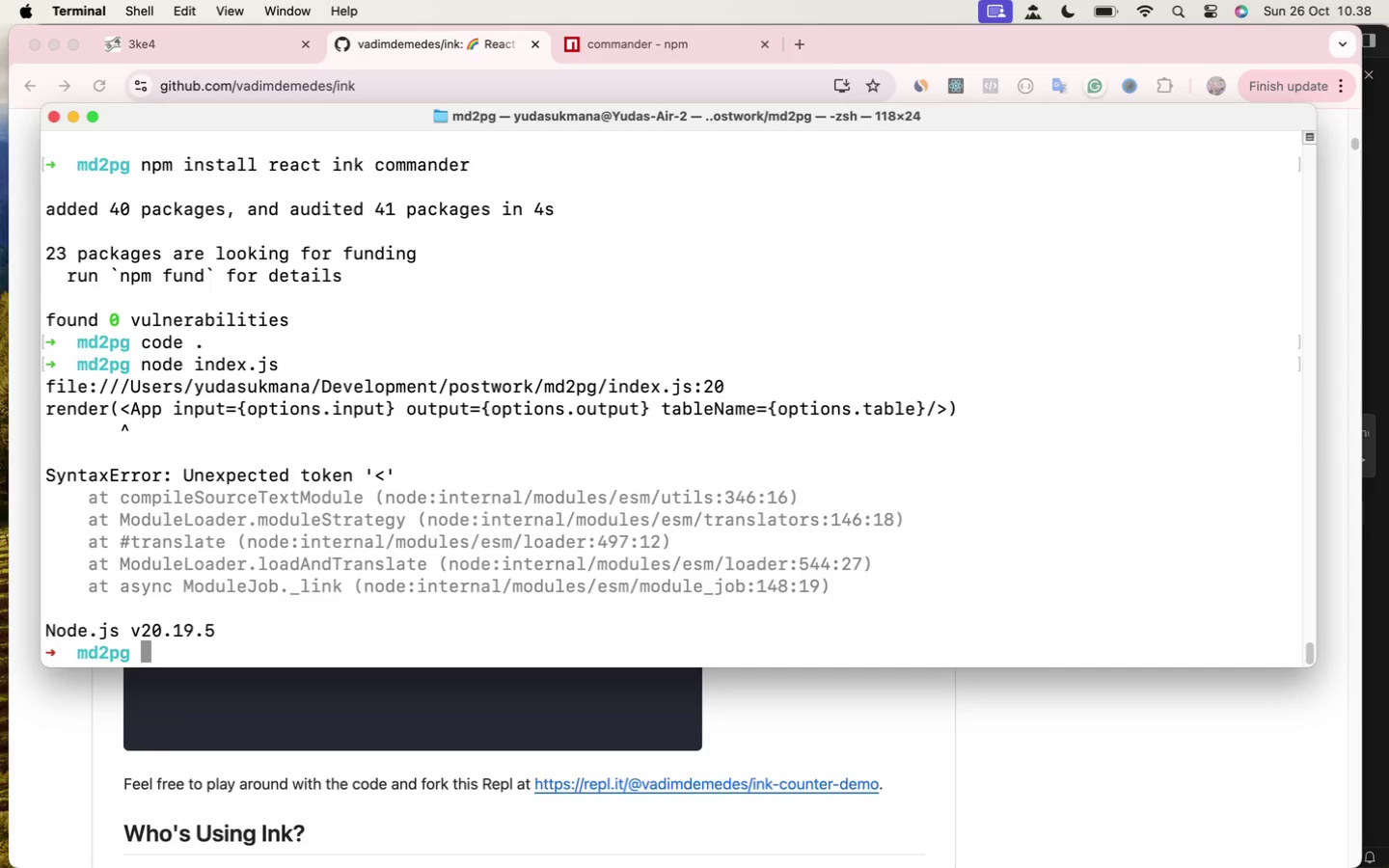 
wait(9.41)
 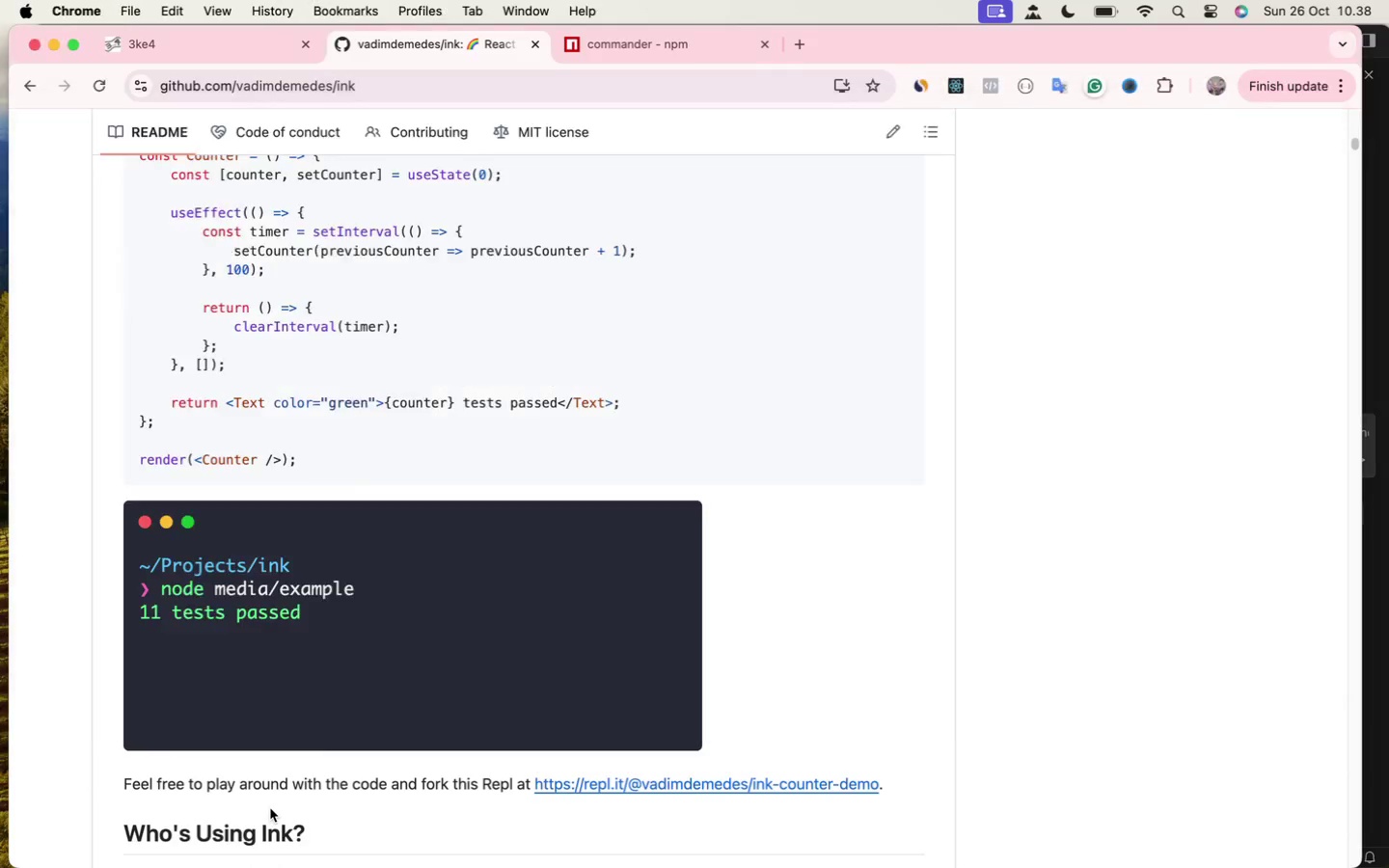 
left_click([270, 808])
 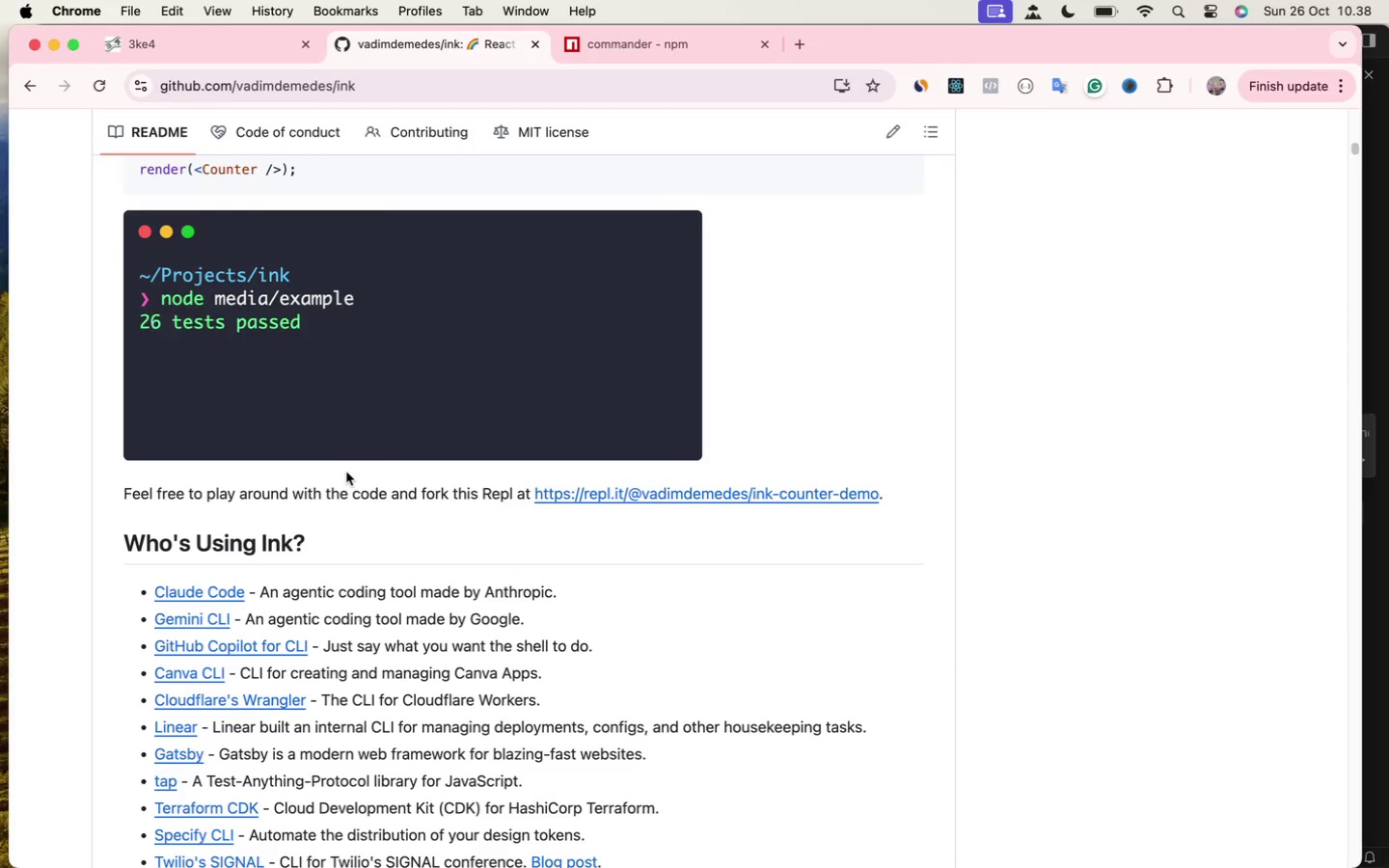 
scroll: coordinate [346, 473], scroll_direction: down, amount: 11.0
 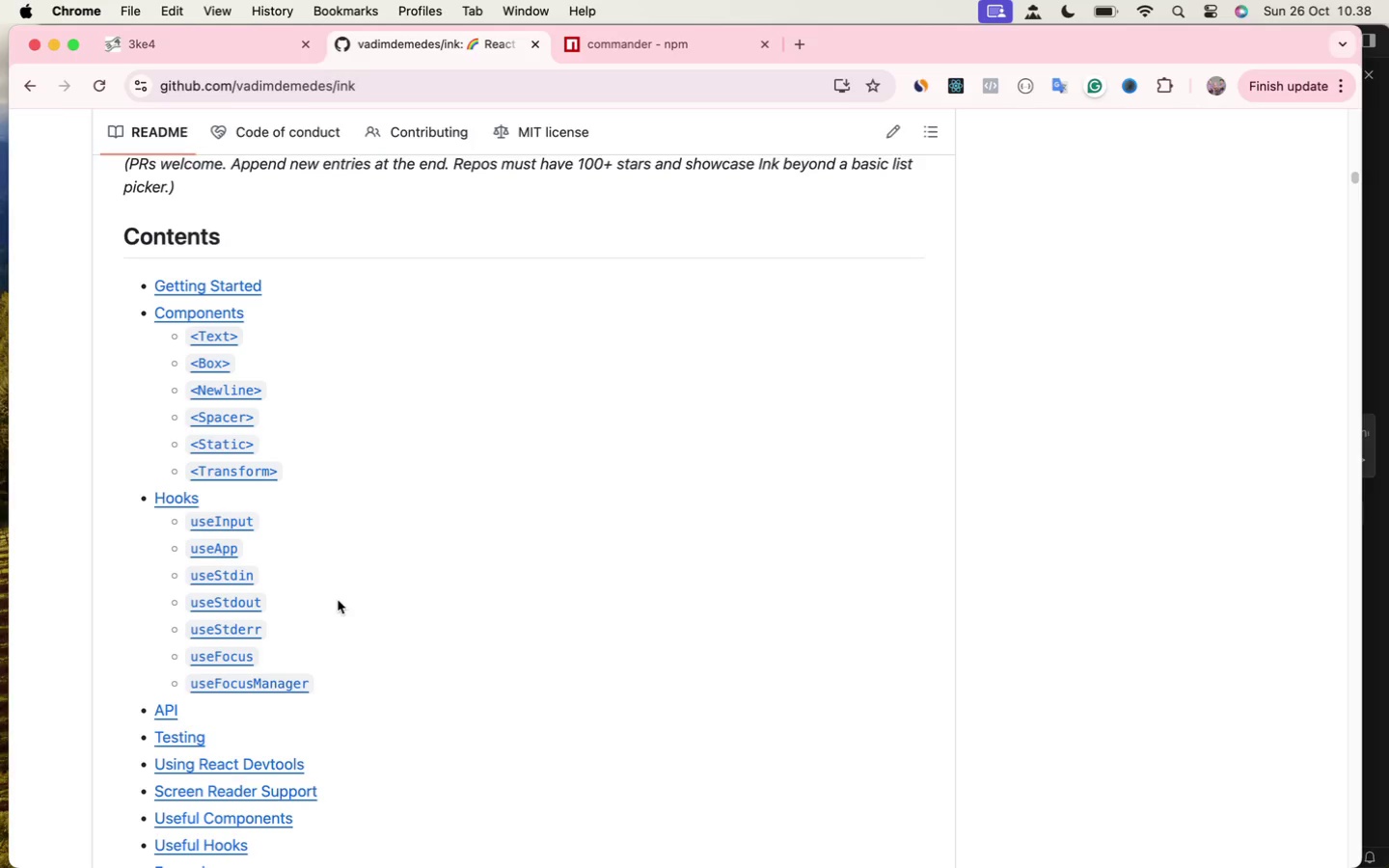 
wait(6.1)
 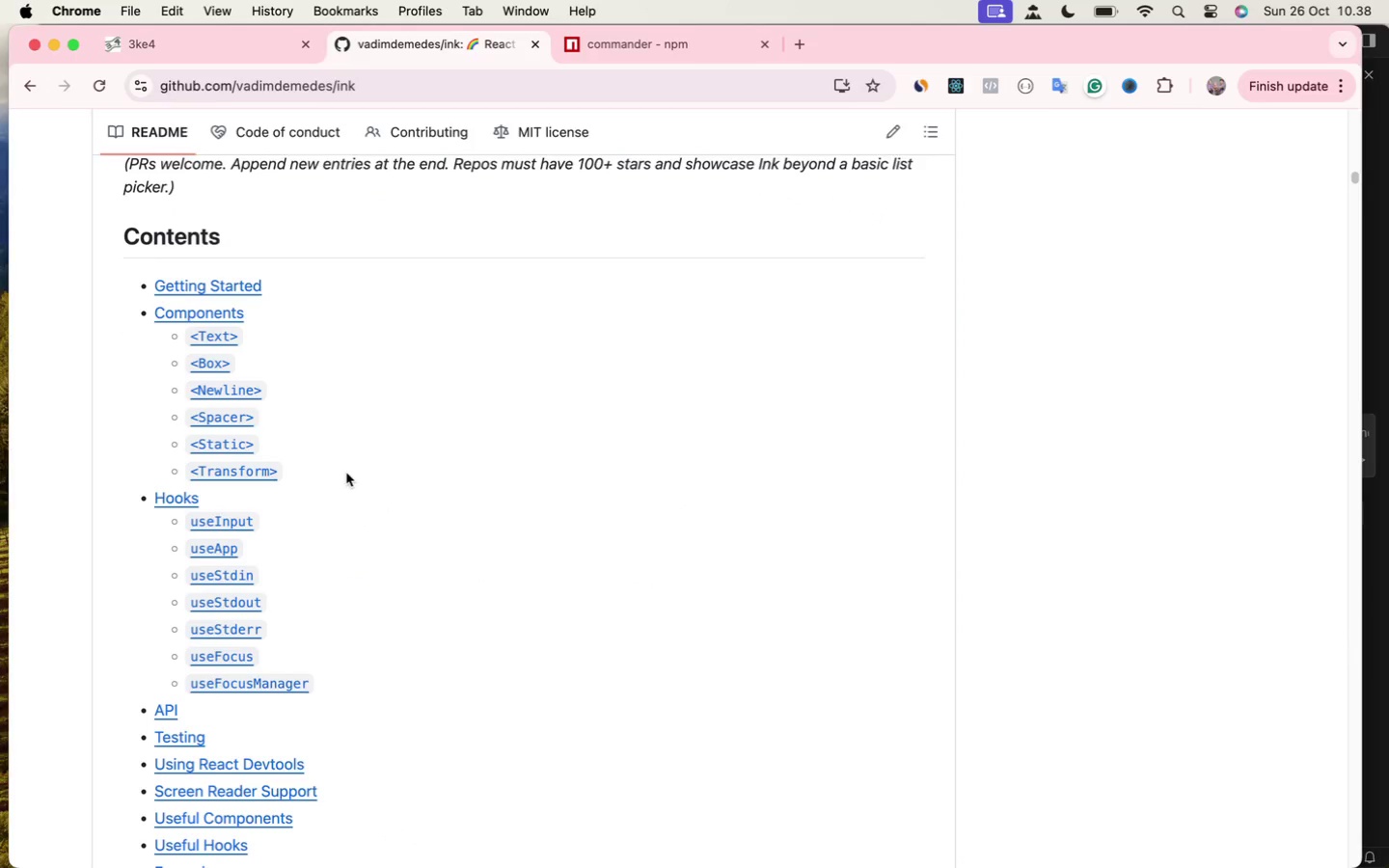 
double_click([240, 287])
 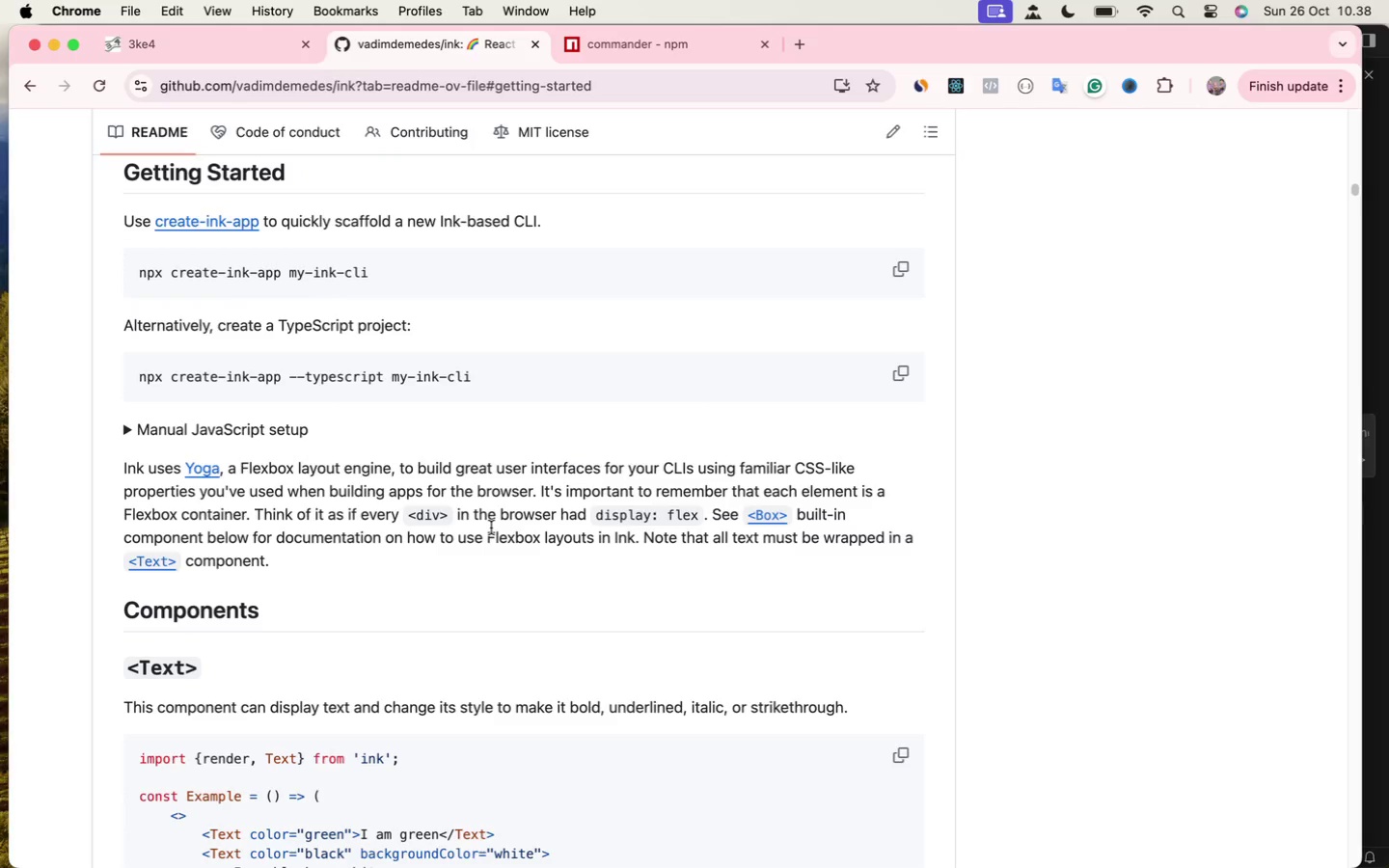 
scroll: coordinate [489, 523], scroll_direction: down, amount: 61.0
 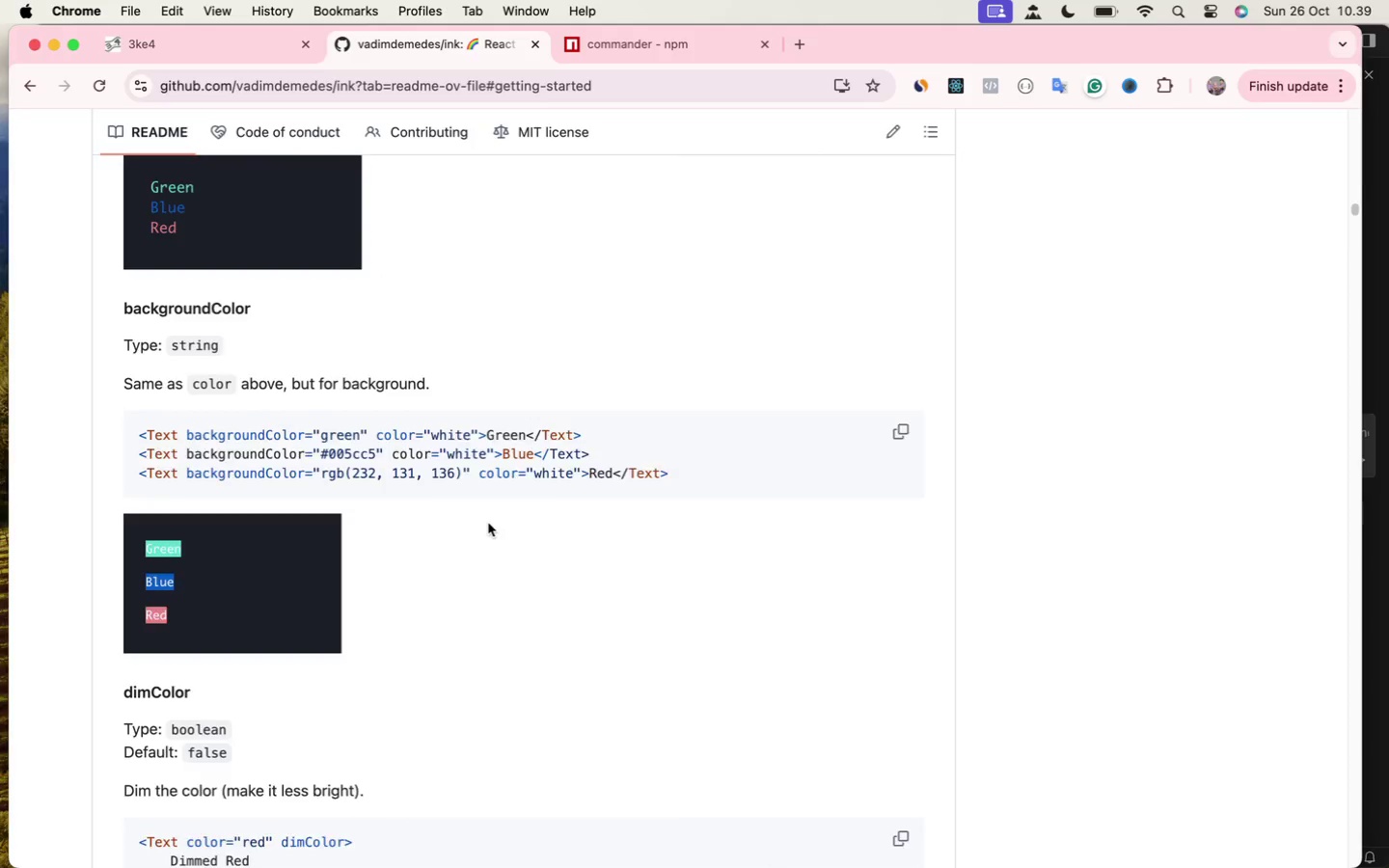 
scroll: coordinate [497, 538], scroll_direction: down, amount: 235.0
 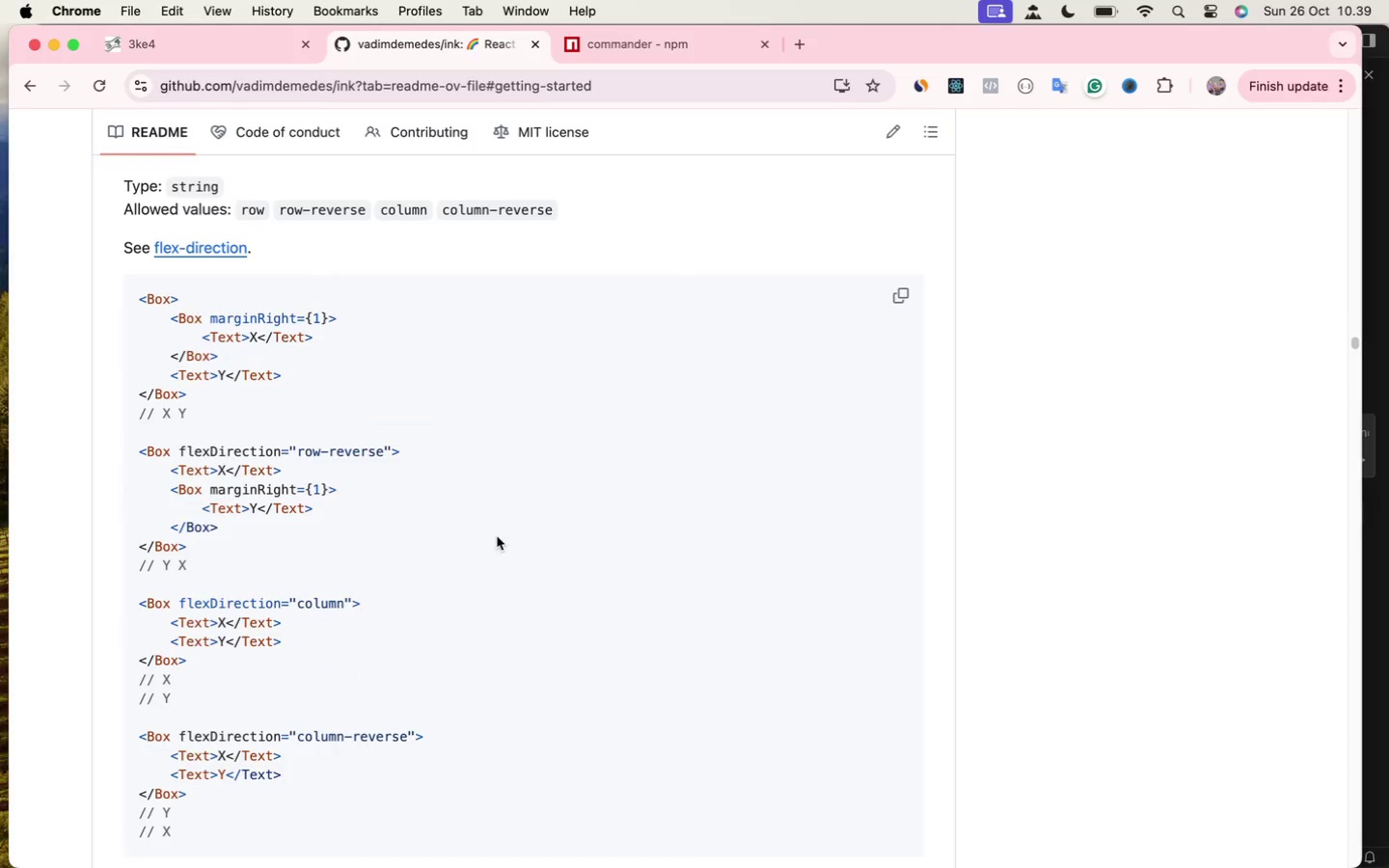 
scroll: coordinate [496, 603], scroll_direction: up, amount: 354.0
 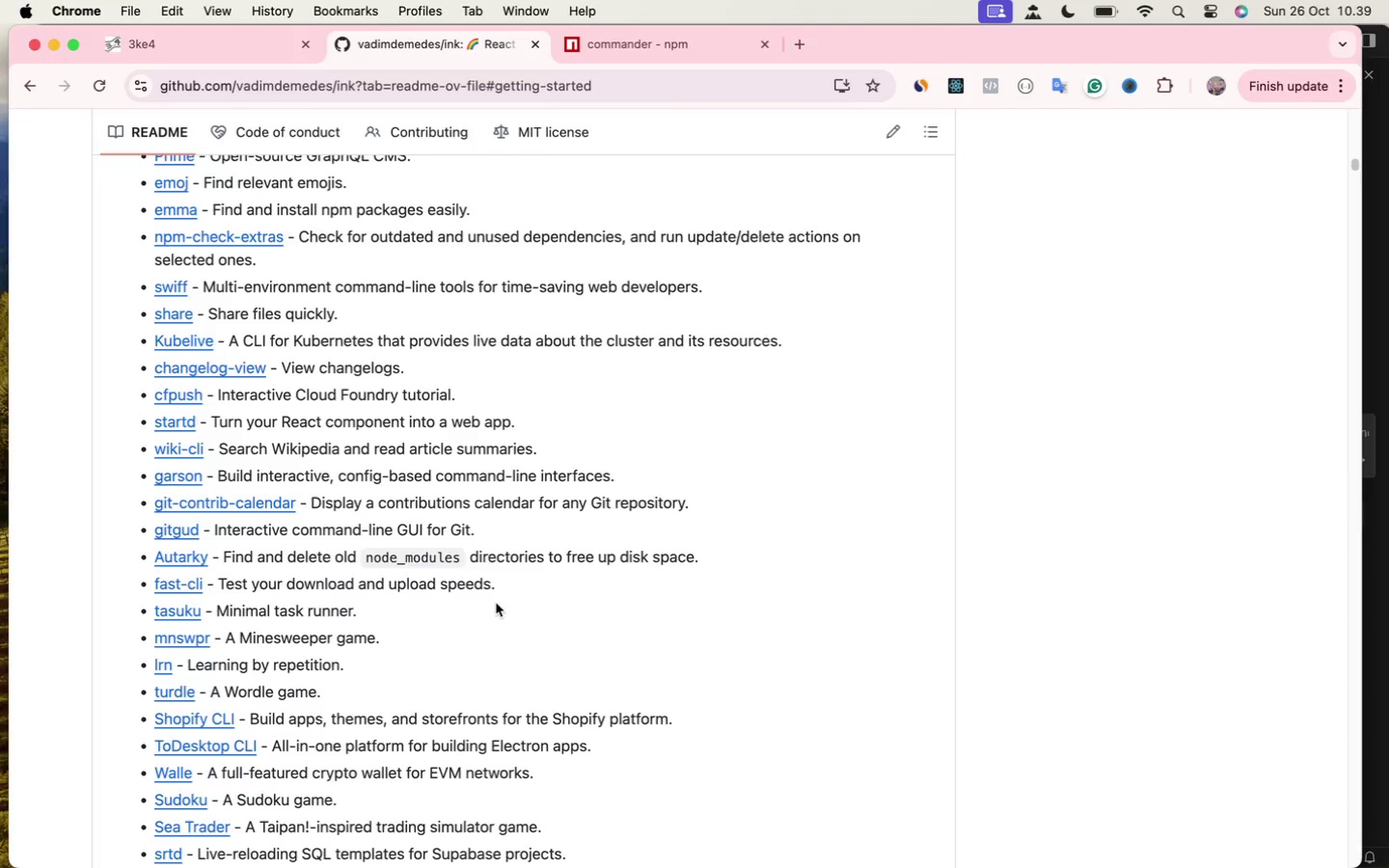 
scroll: coordinate [496, 603], scroll_direction: down, amount: 62.0
 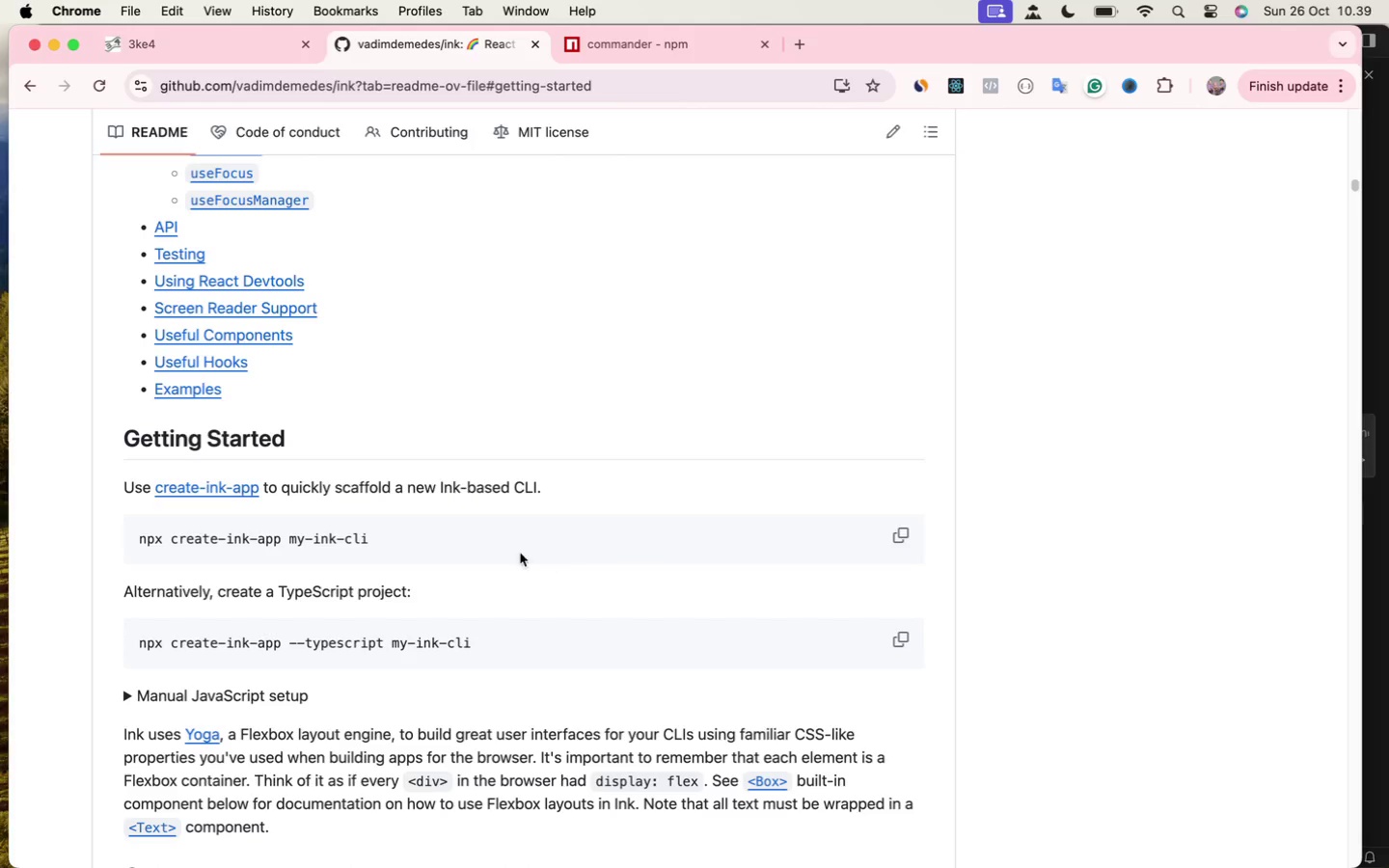 
wait(5.48)
 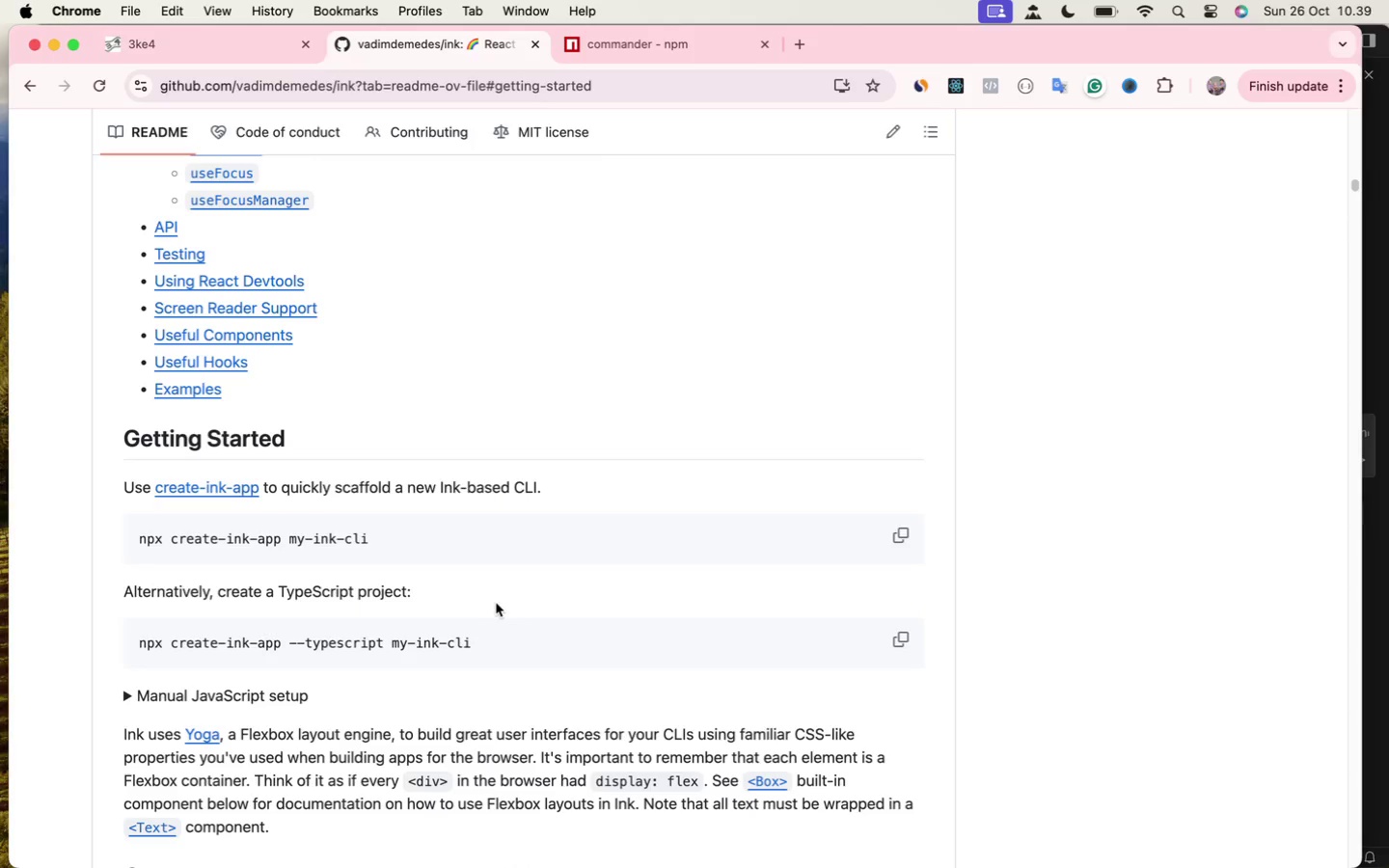 
left_click([272, 487])
 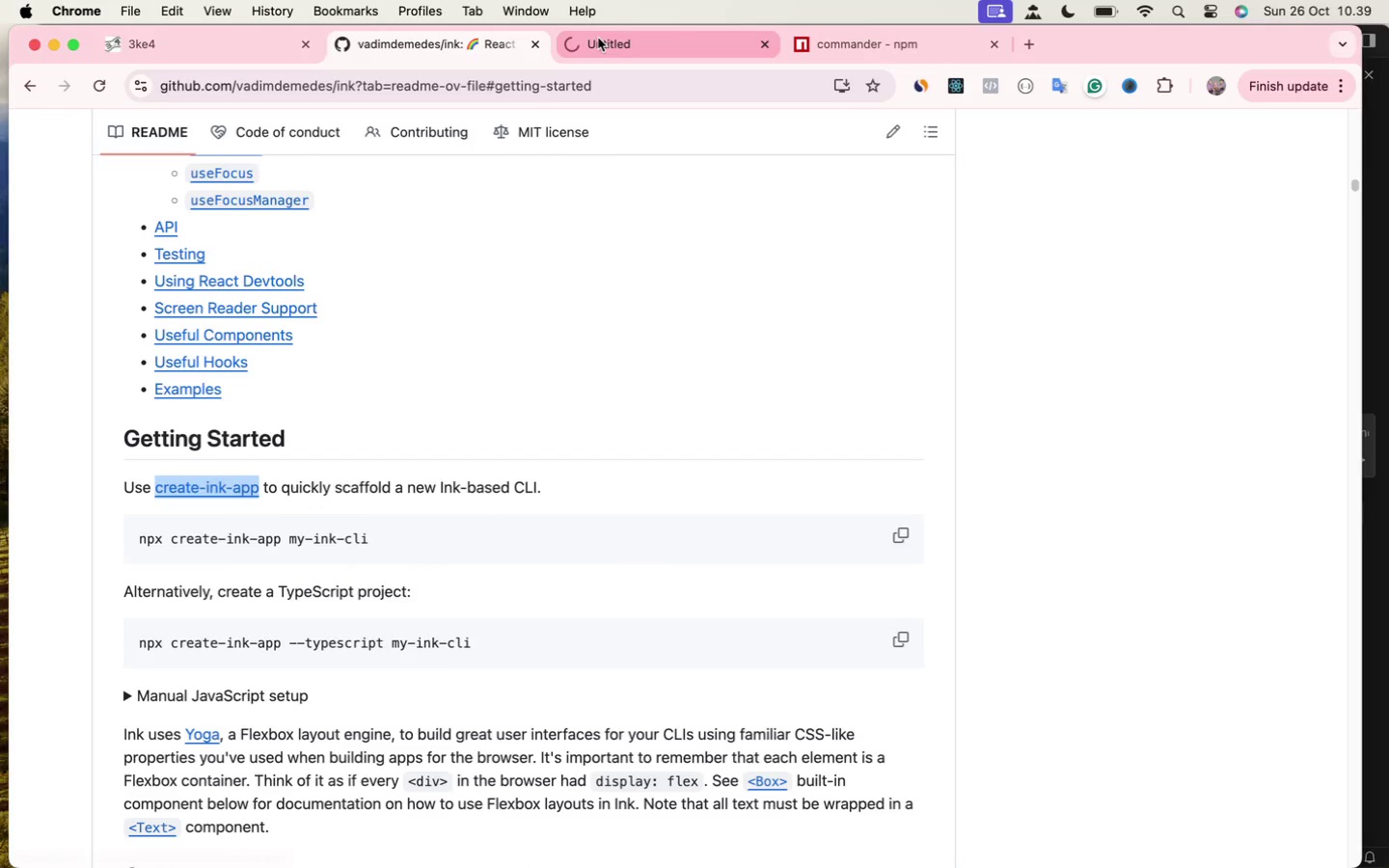 
left_click([598, 38])
 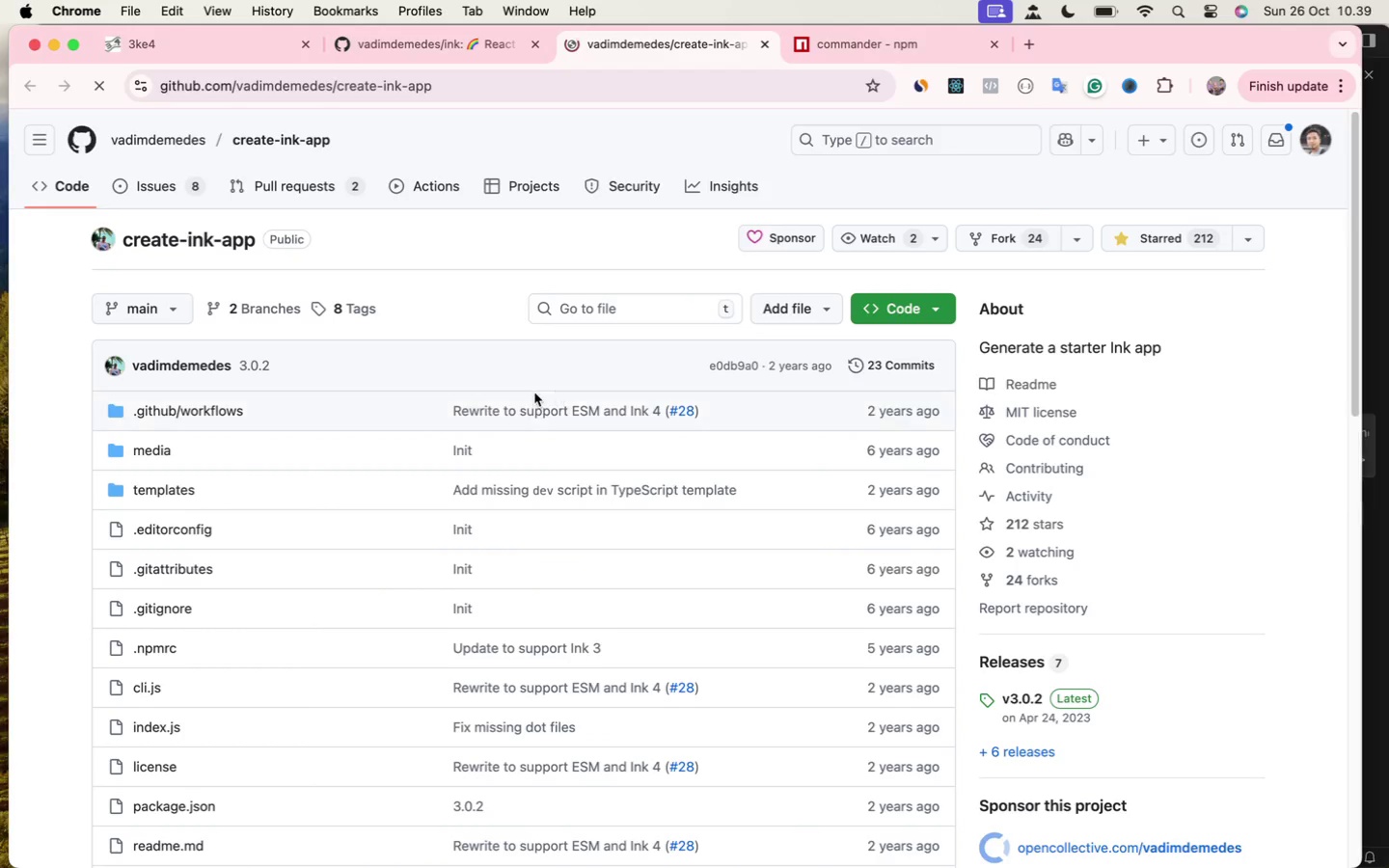 
scroll: coordinate [422, 372], scroll_direction: down, amount: 22.0
 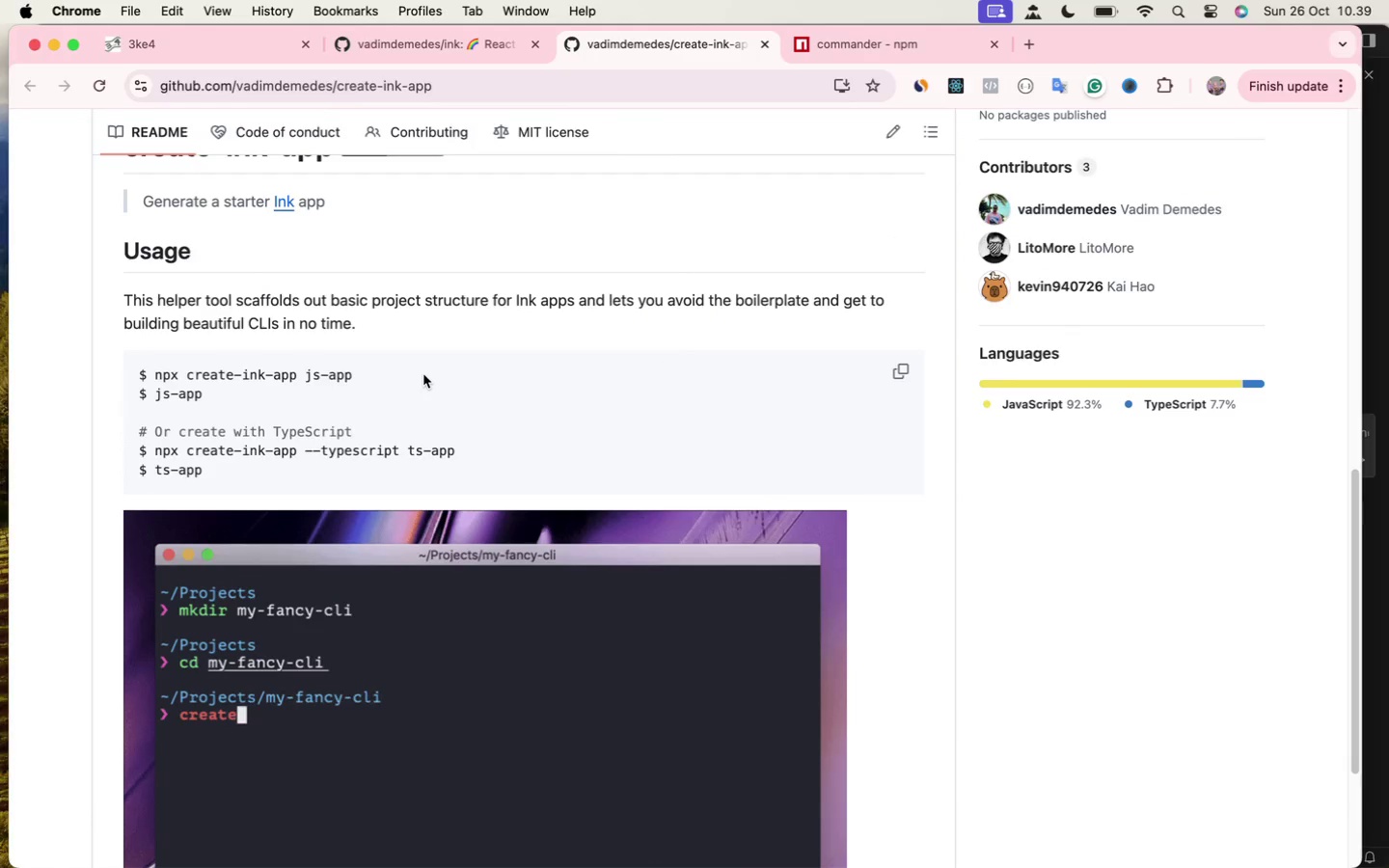 
wait(7.41)
 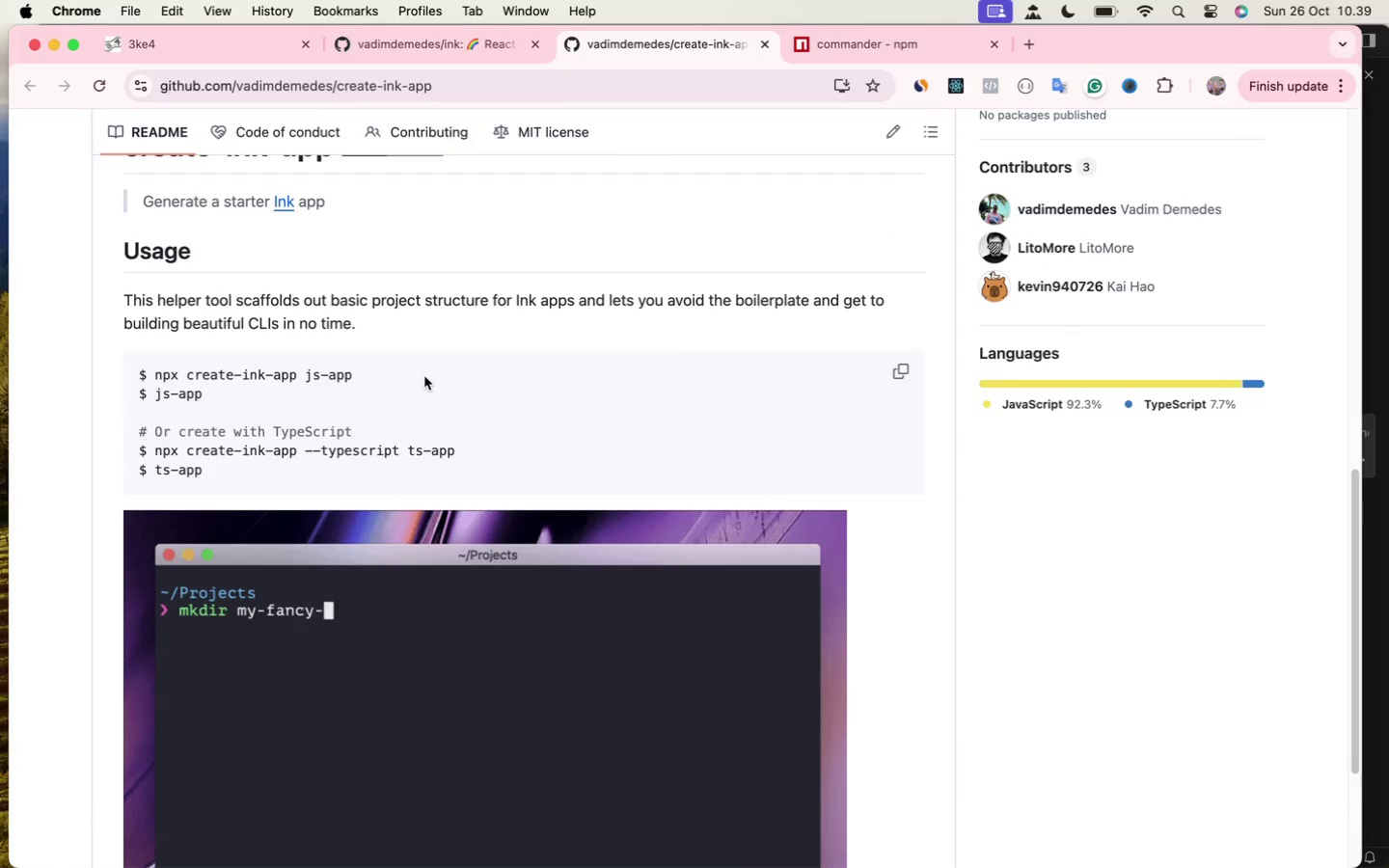 
scroll: coordinate [406, 400], scroll_direction: down, amount: 28.0
 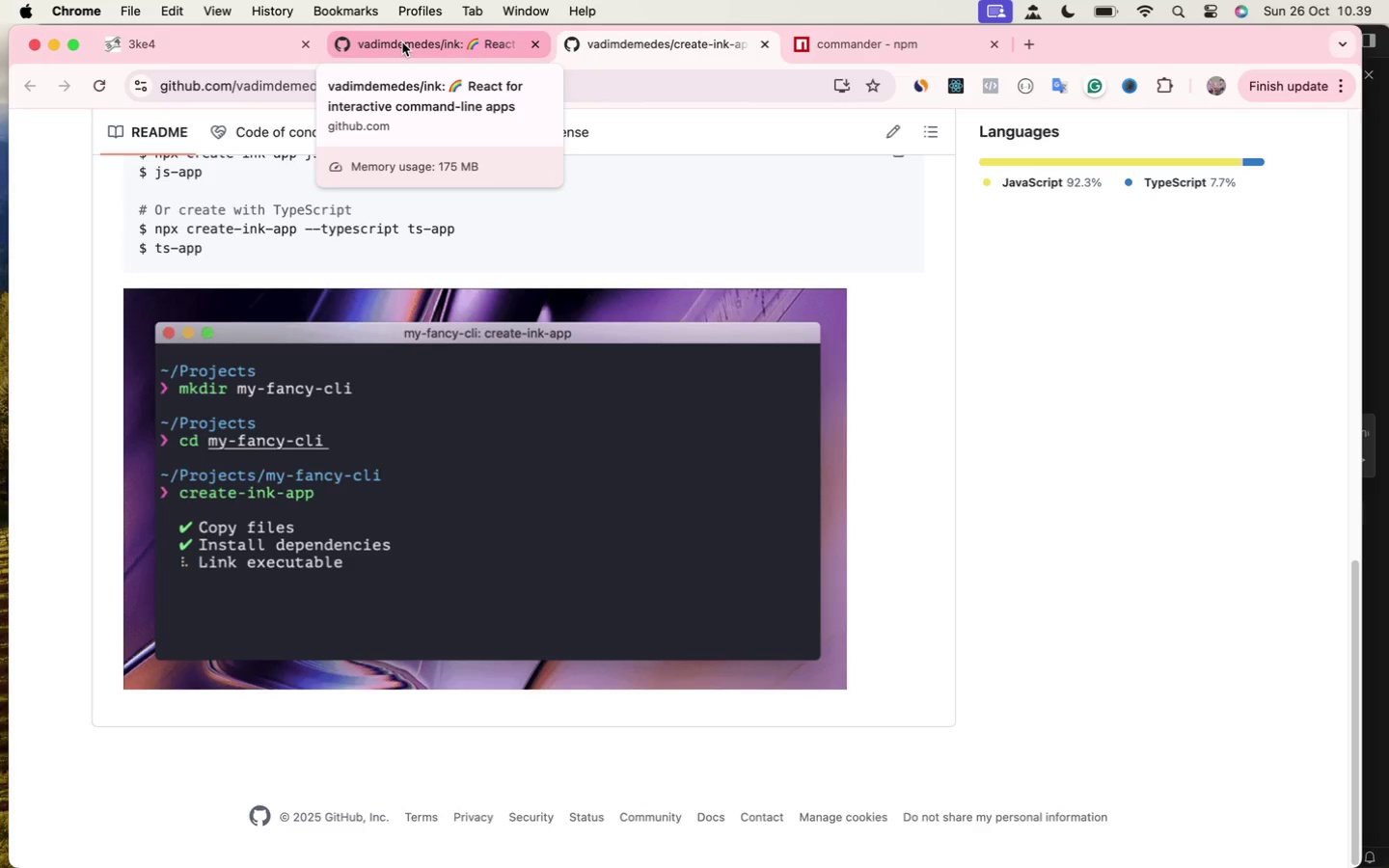 
wait(6.24)
 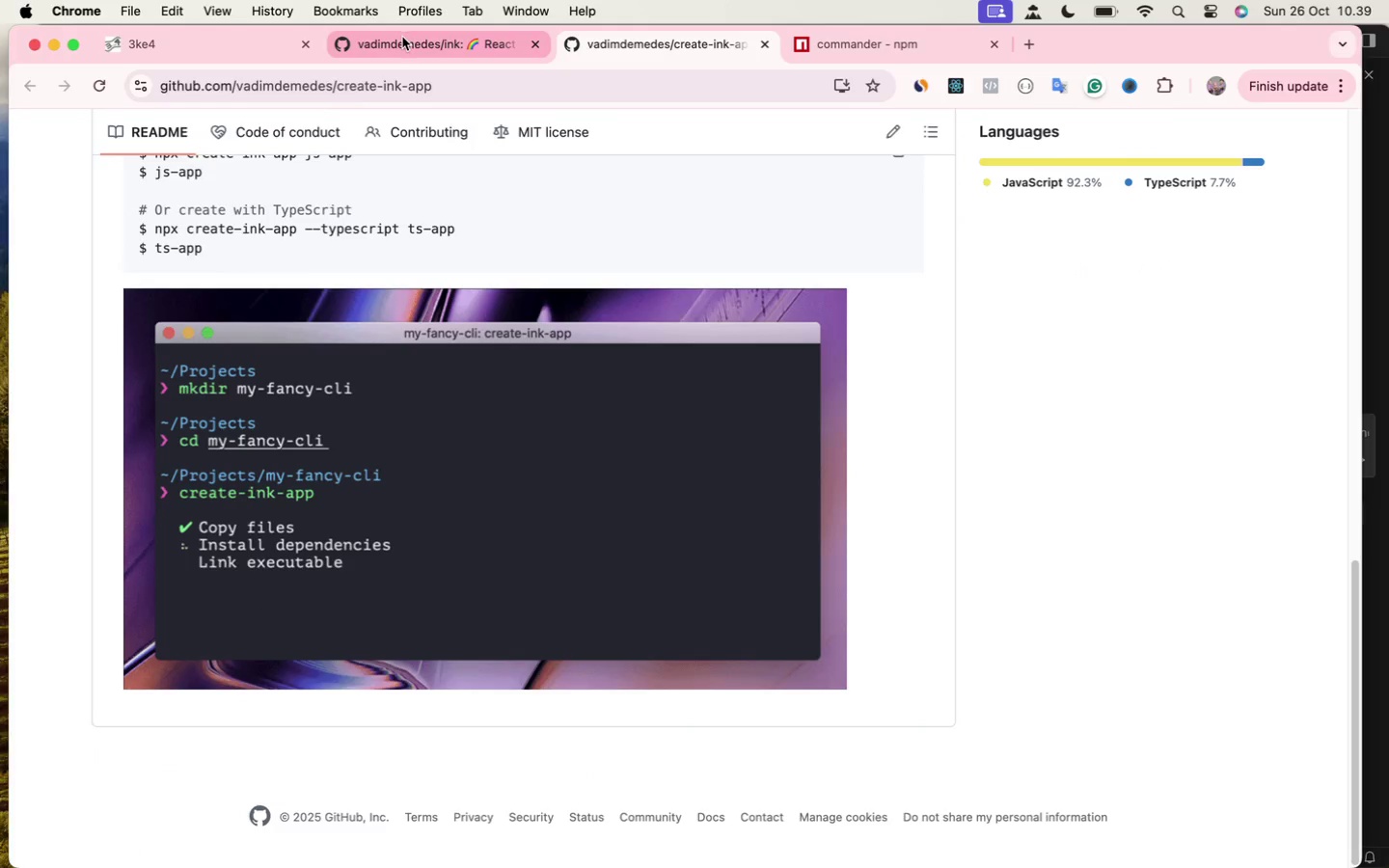 
left_click([402, 43])
 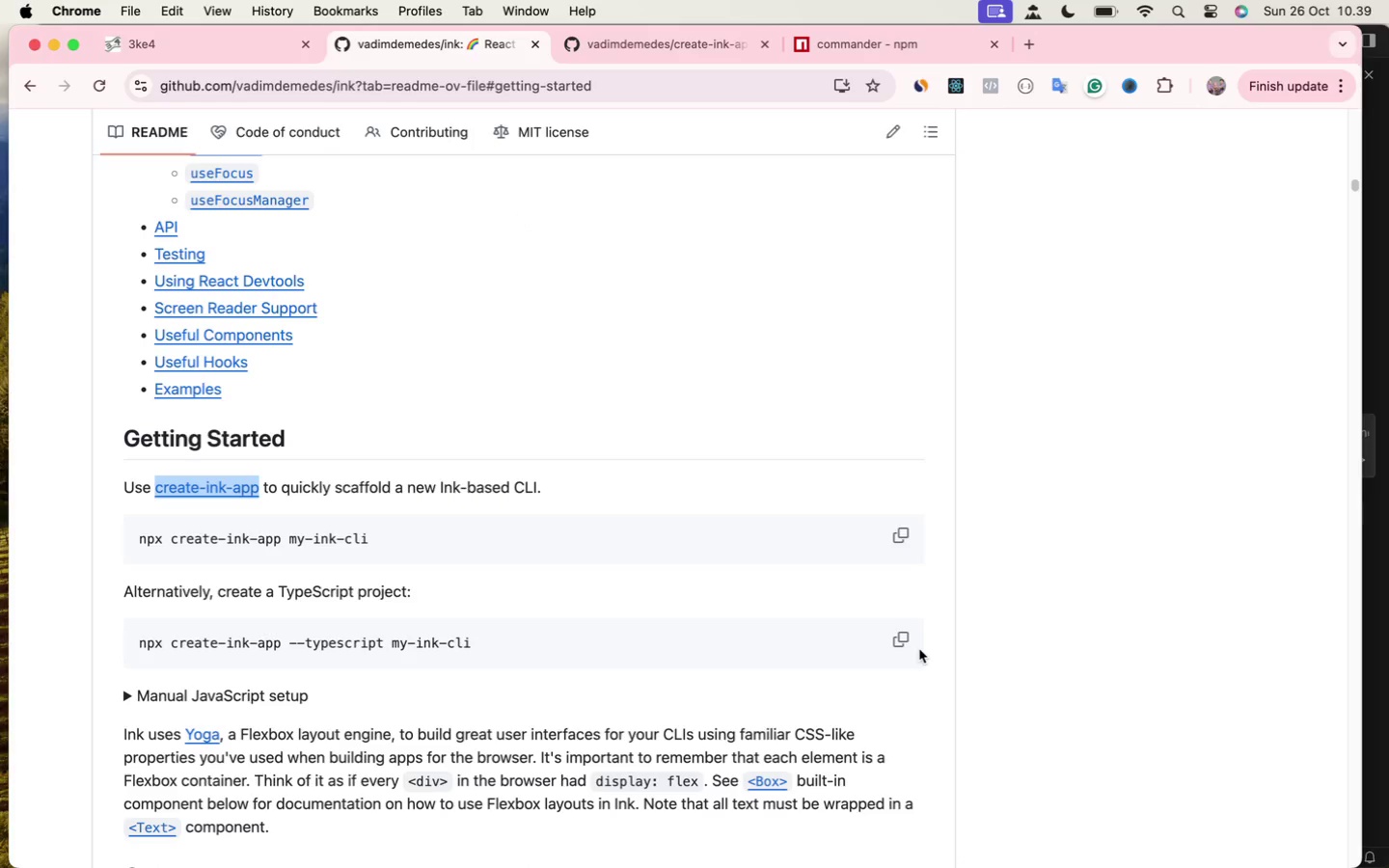 
wait(5.74)
 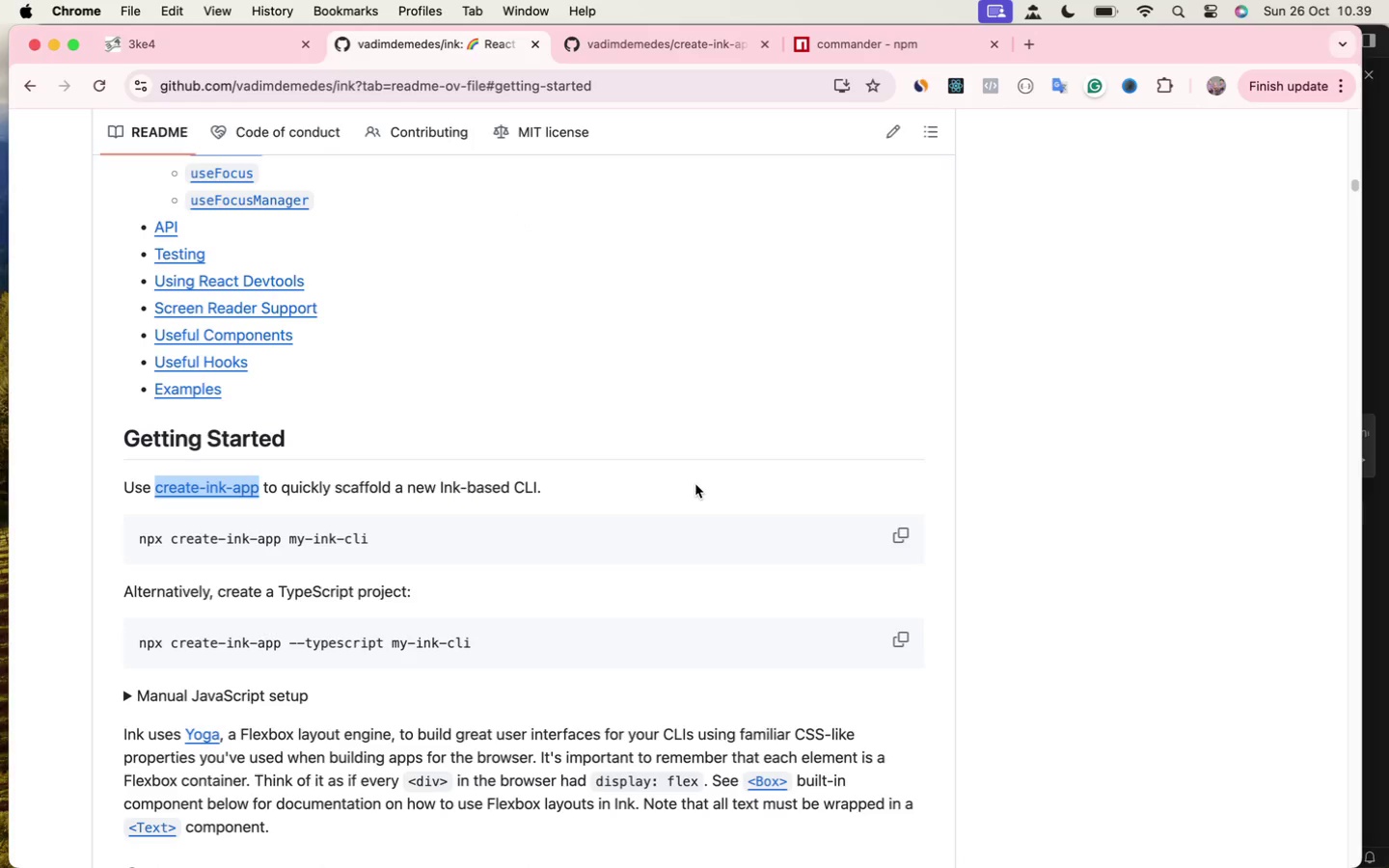 
left_click([907, 642])
 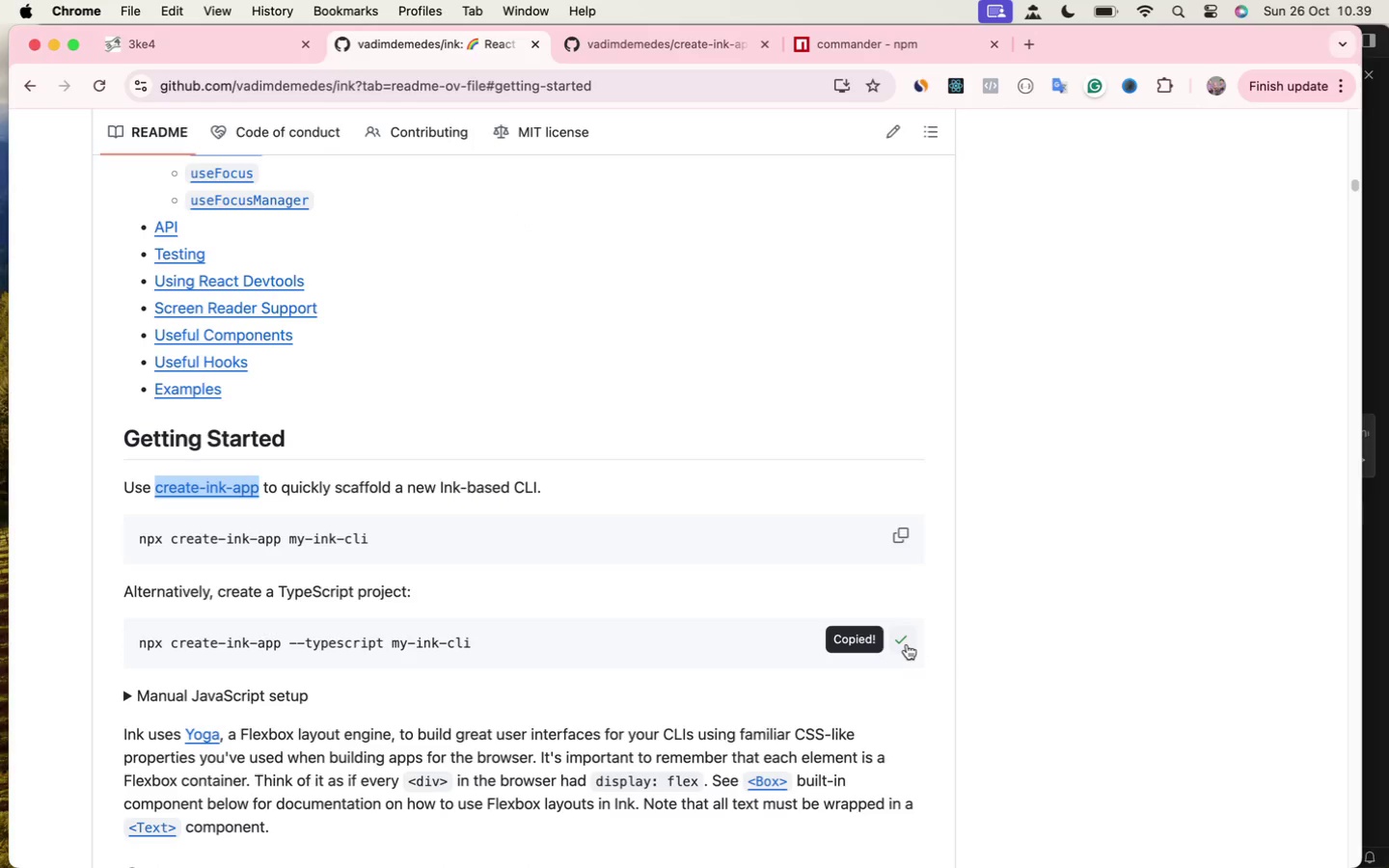 
hold_key(key=CommandLeft, duration=0.54)
 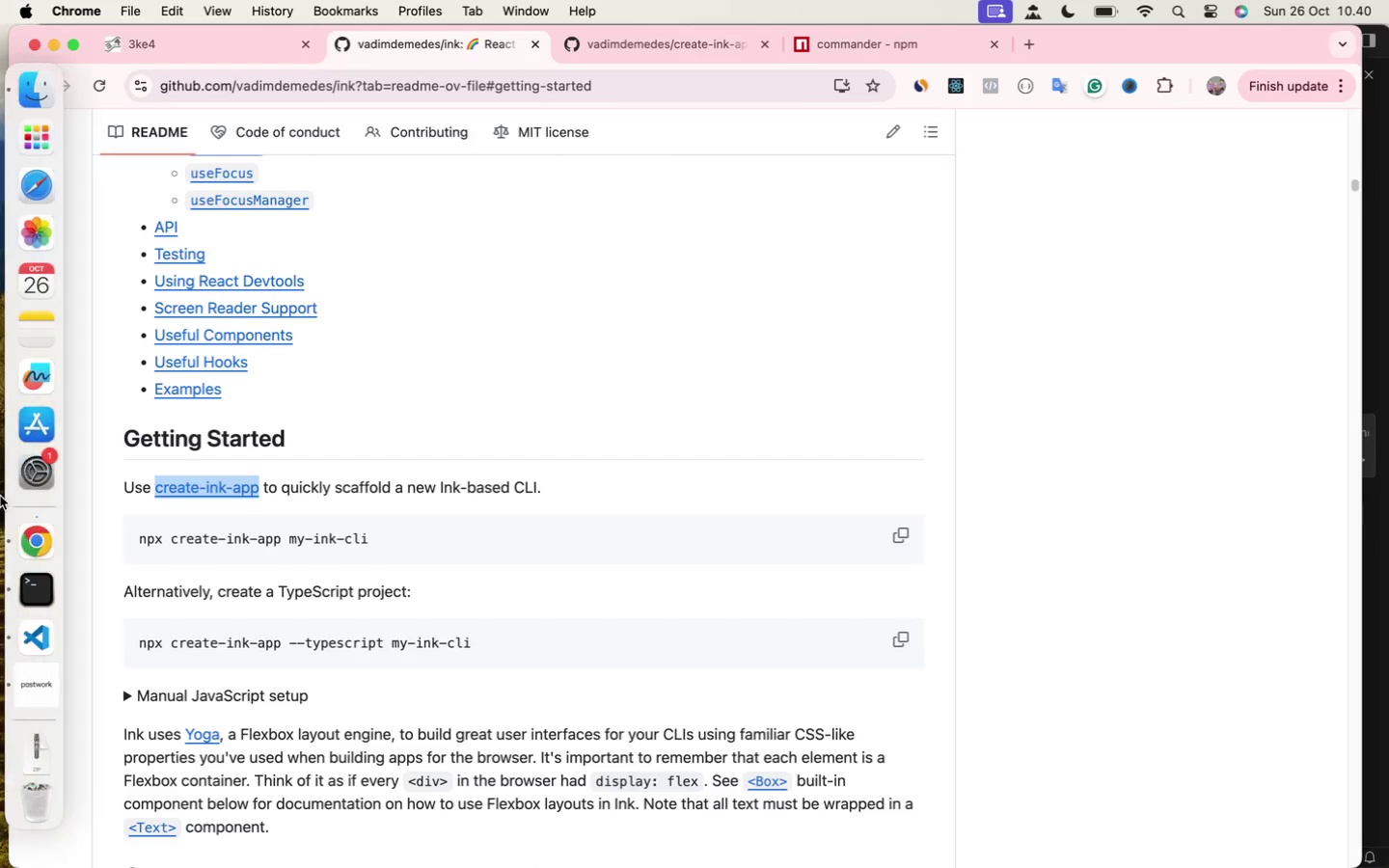 
left_click([36, 604])